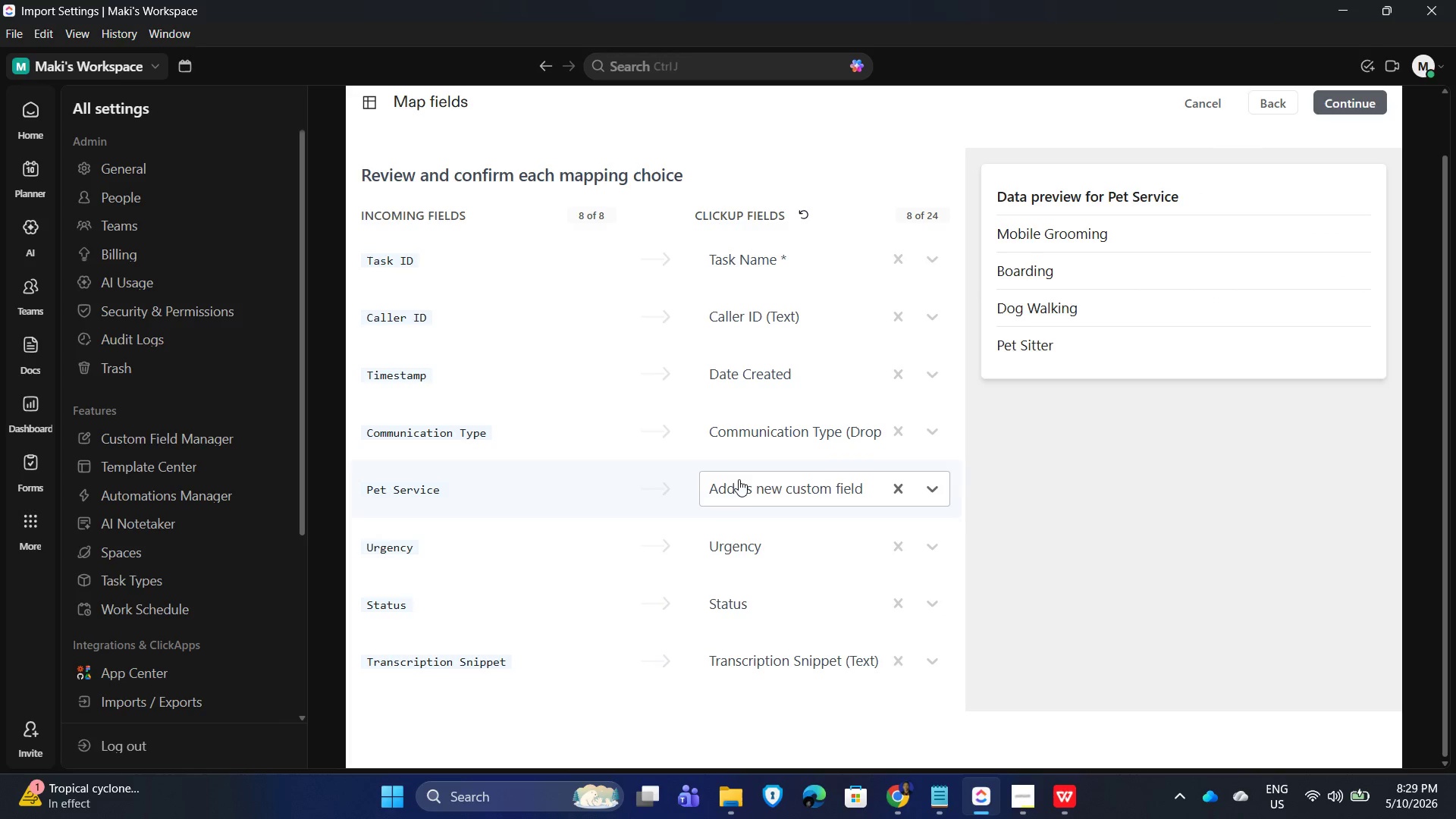 
wait(5.74)
 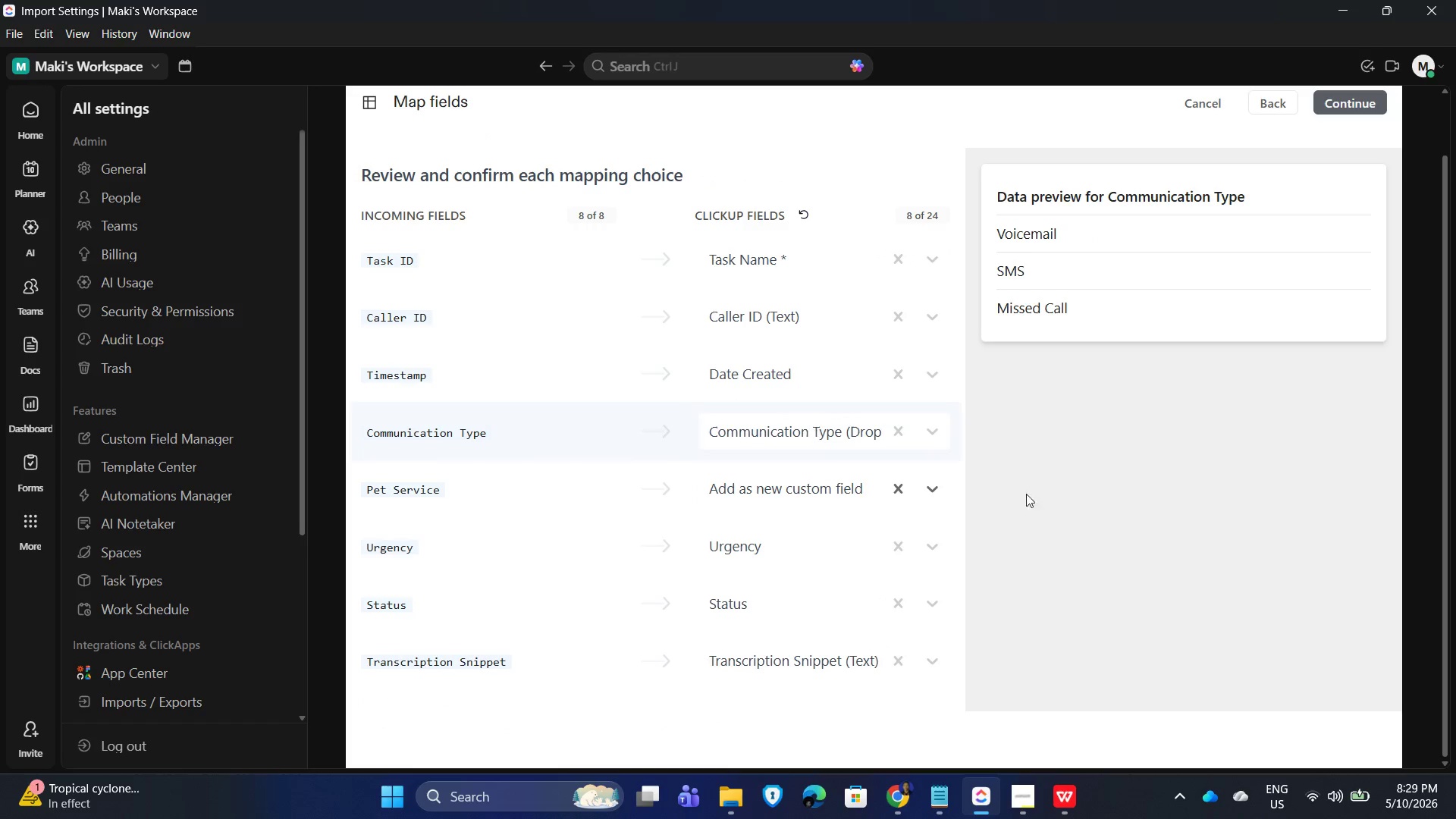 
scroll: coordinate [793, 402], scroll_direction: down, amount: 9.0
 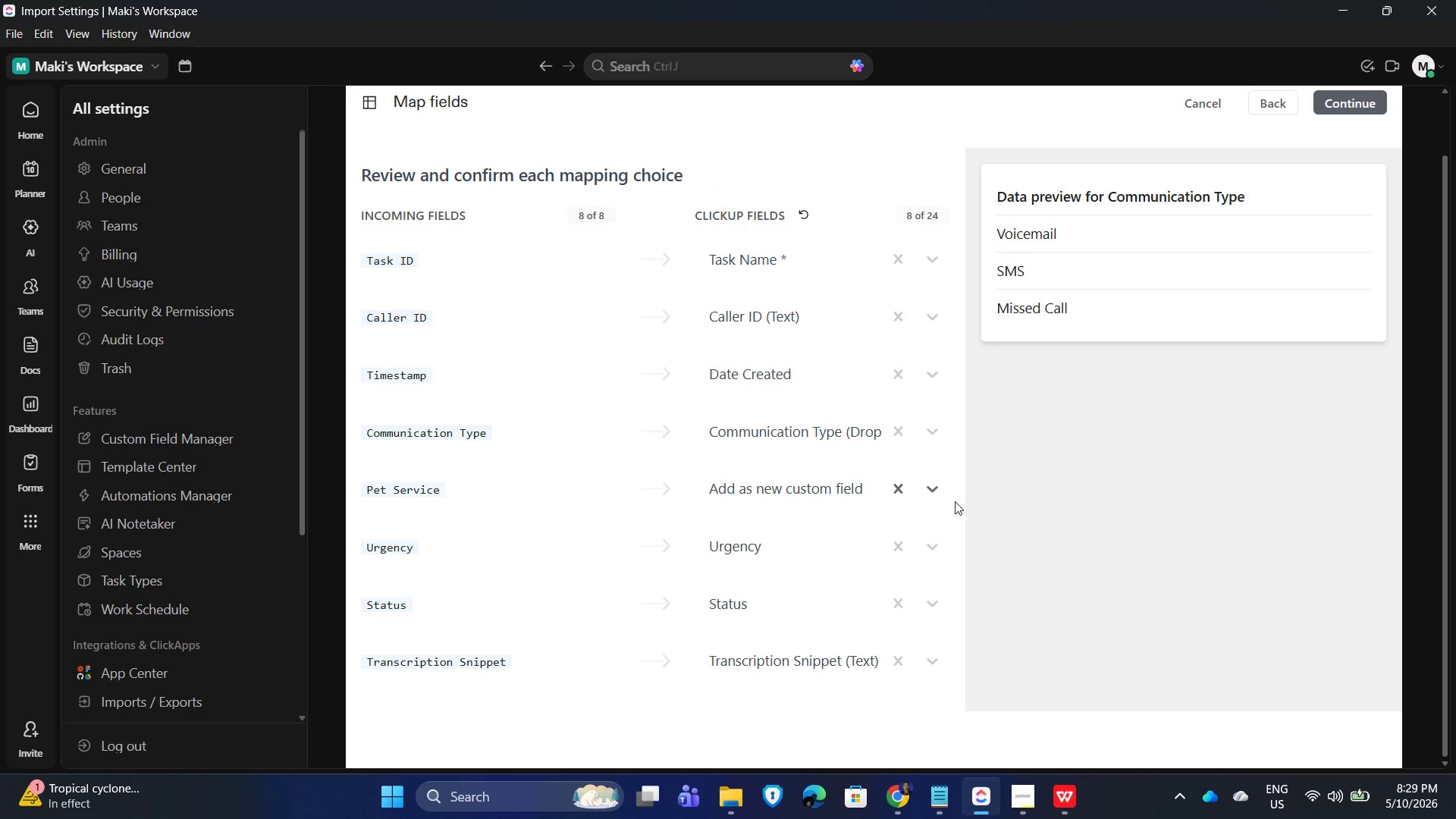 
left_click([940, 485])
 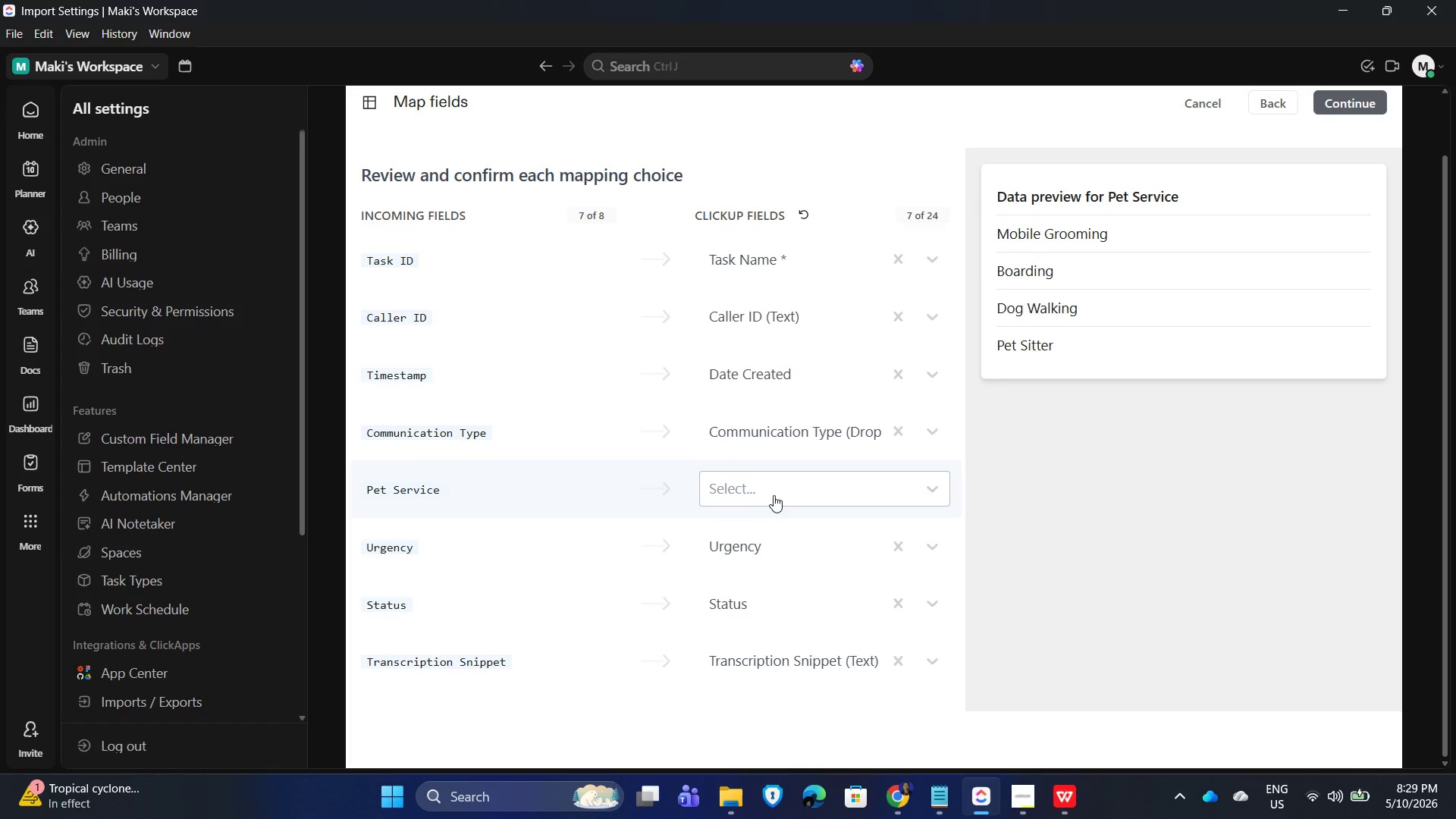 
scroll: coordinate [768, 411], scroll_direction: down, amount: 10.0
 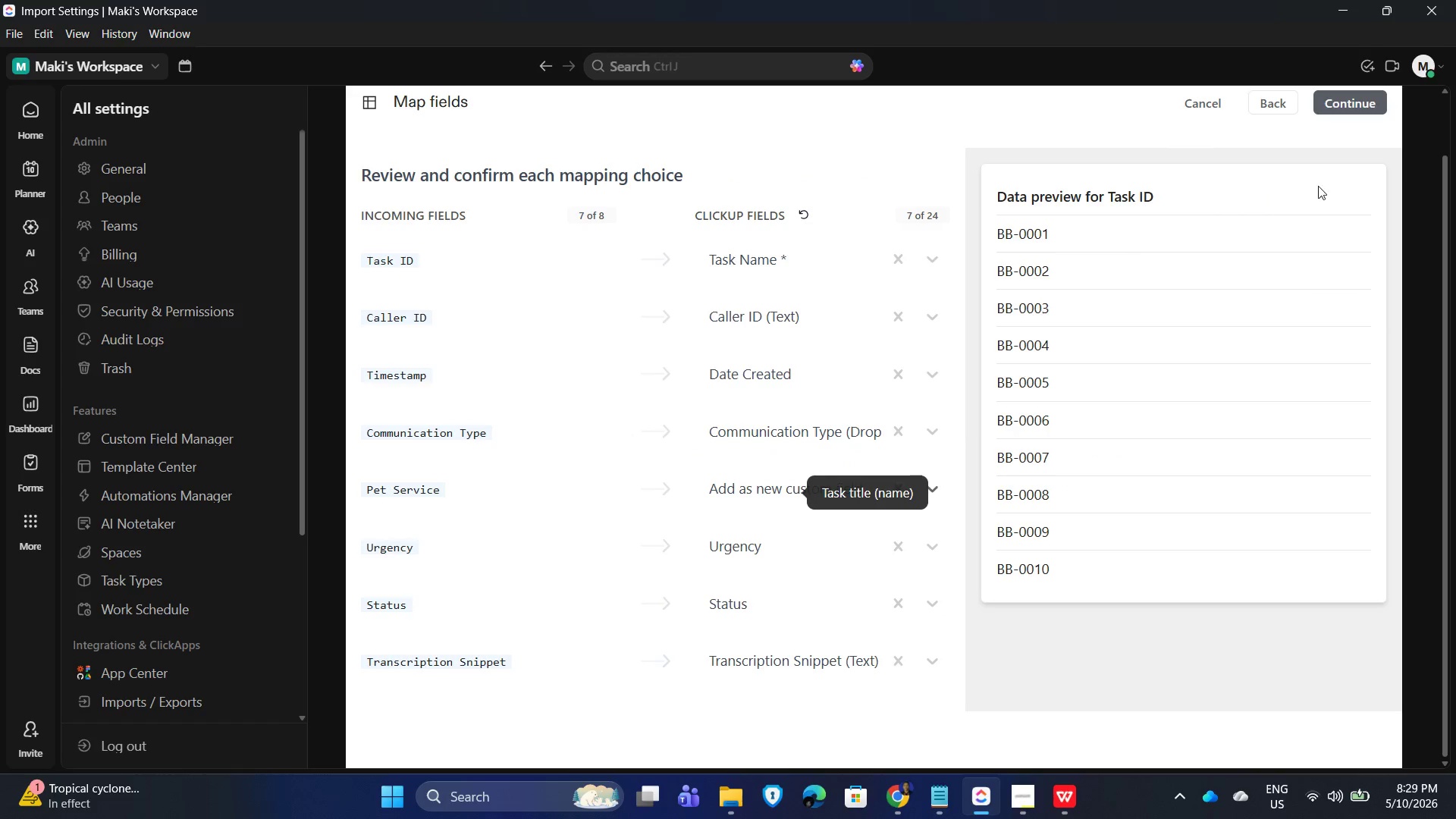 
wait(6.85)
 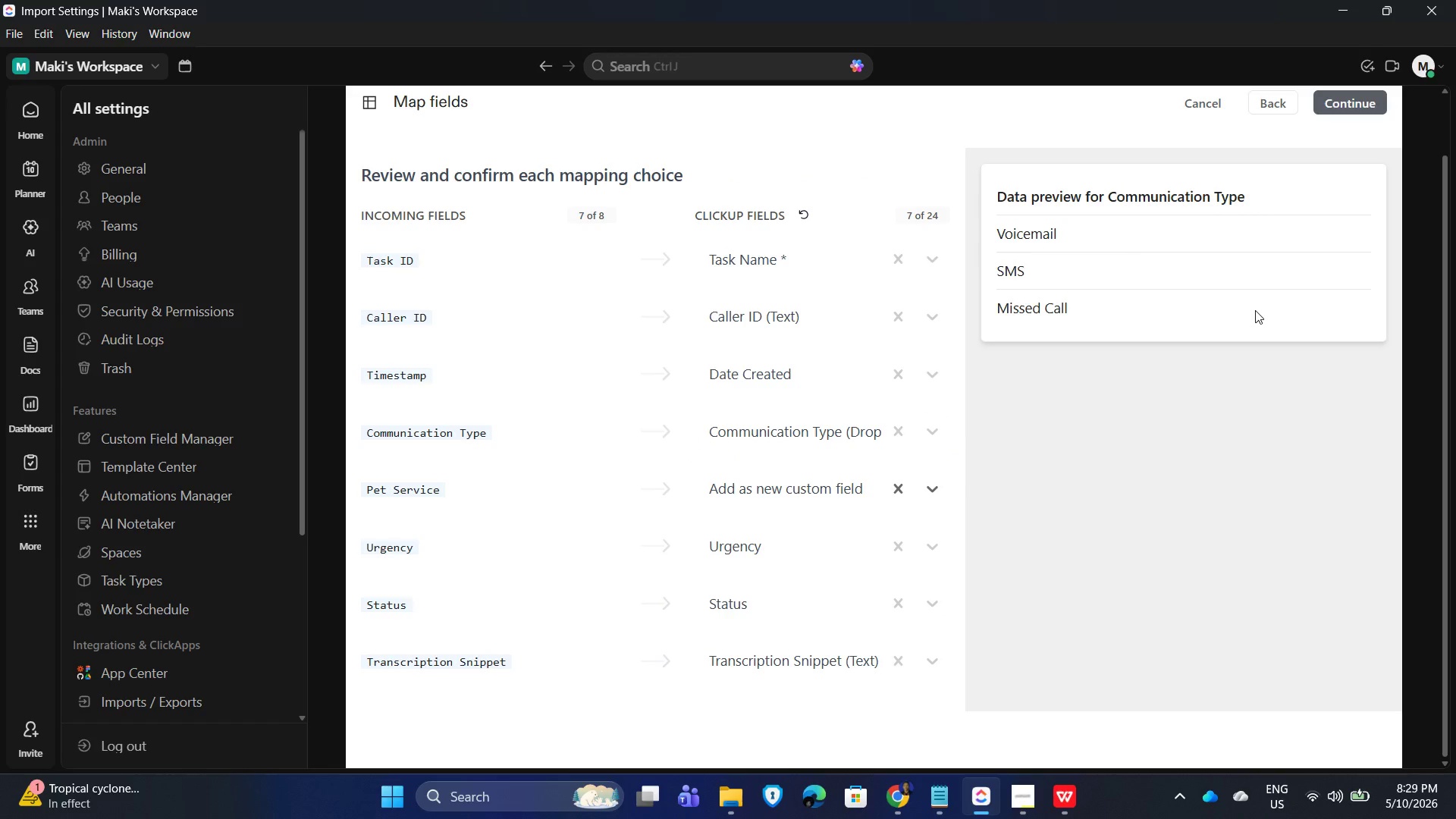 
scroll: coordinate [823, 438], scroll_direction: down, amount: 6.0
 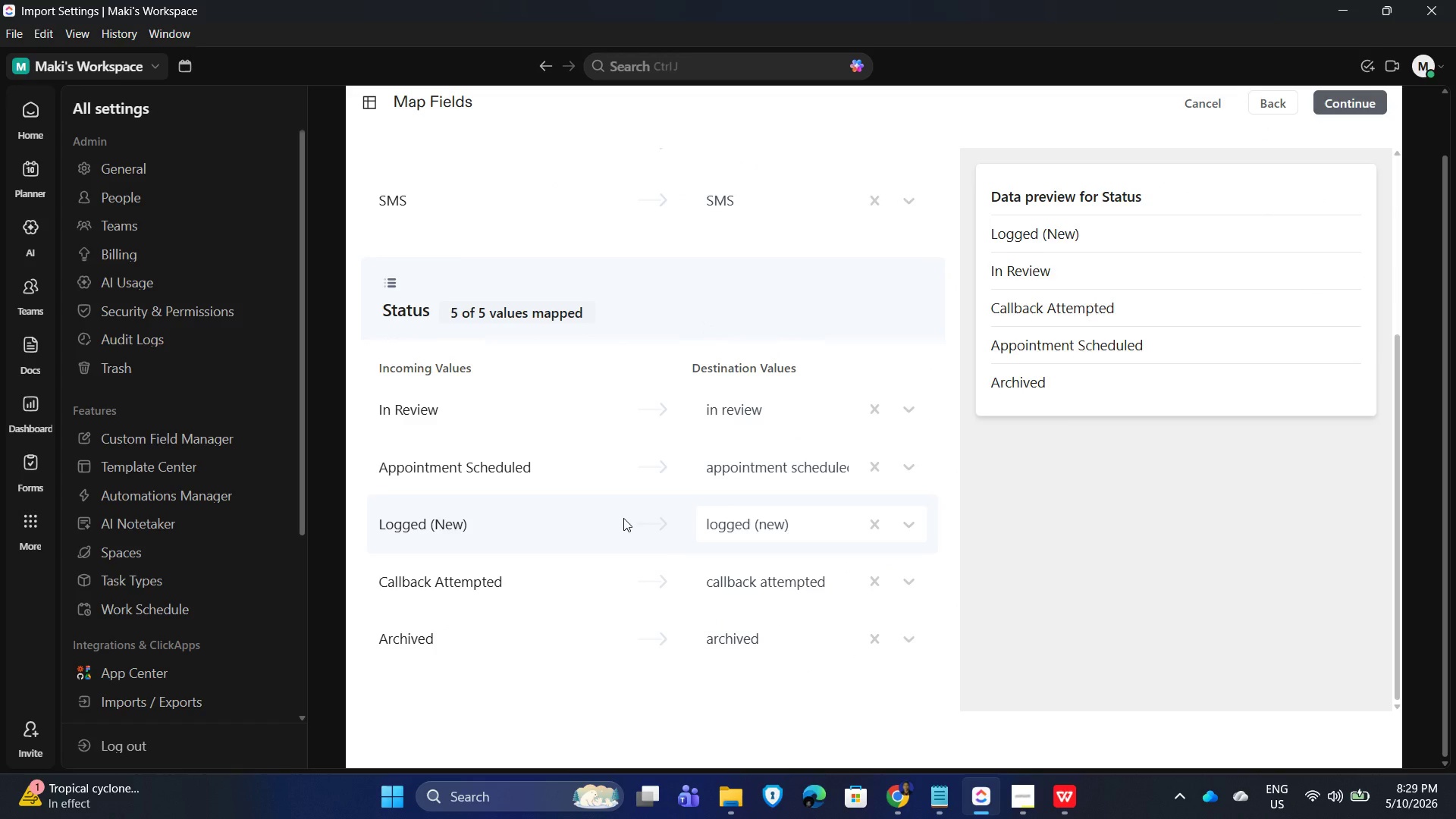 
scroll: coordinate [917, 510], scroll_direction: up, amount: 5.0
 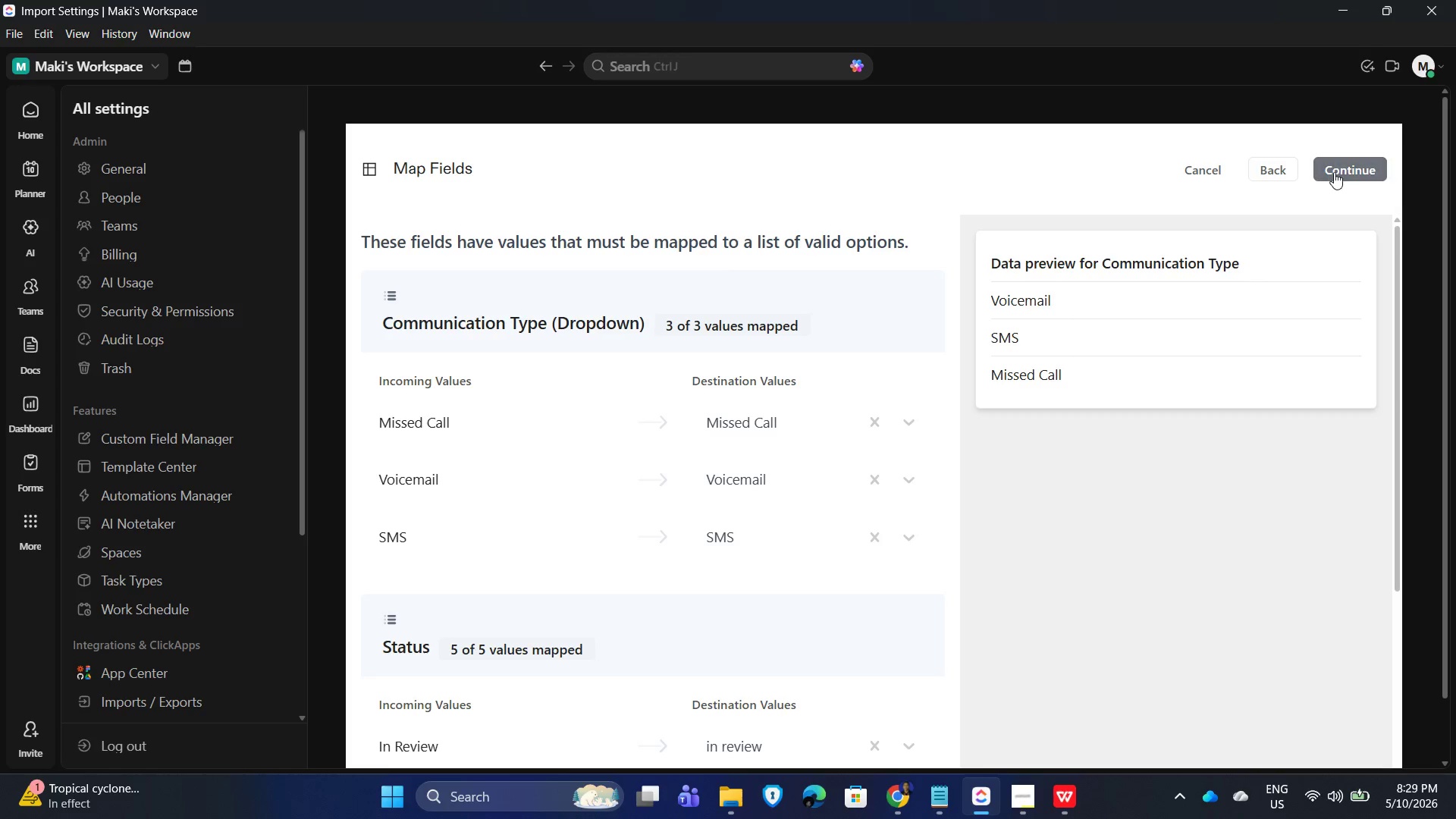 
left_click([1353, 162])
 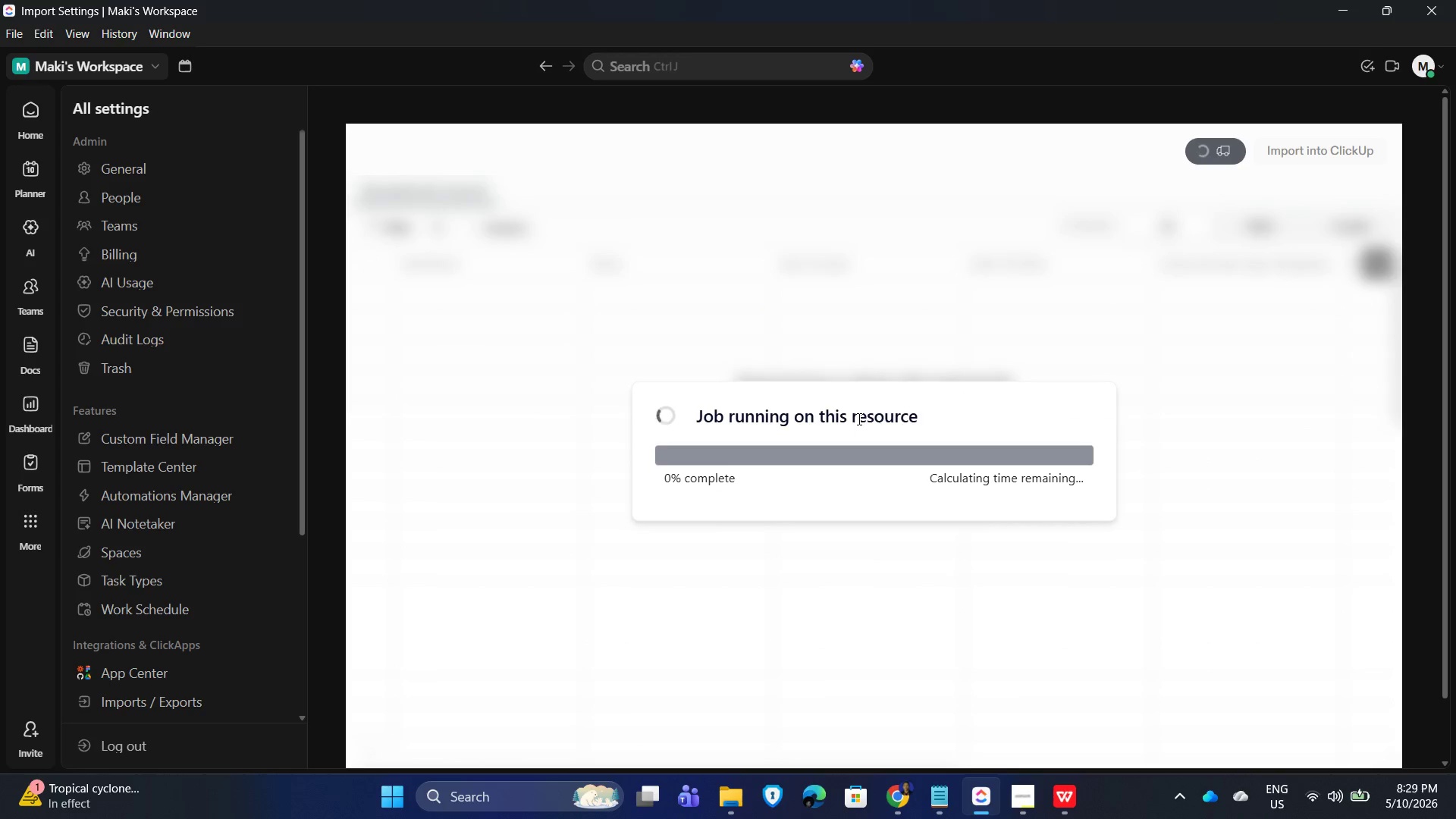 
wait(8.88)
 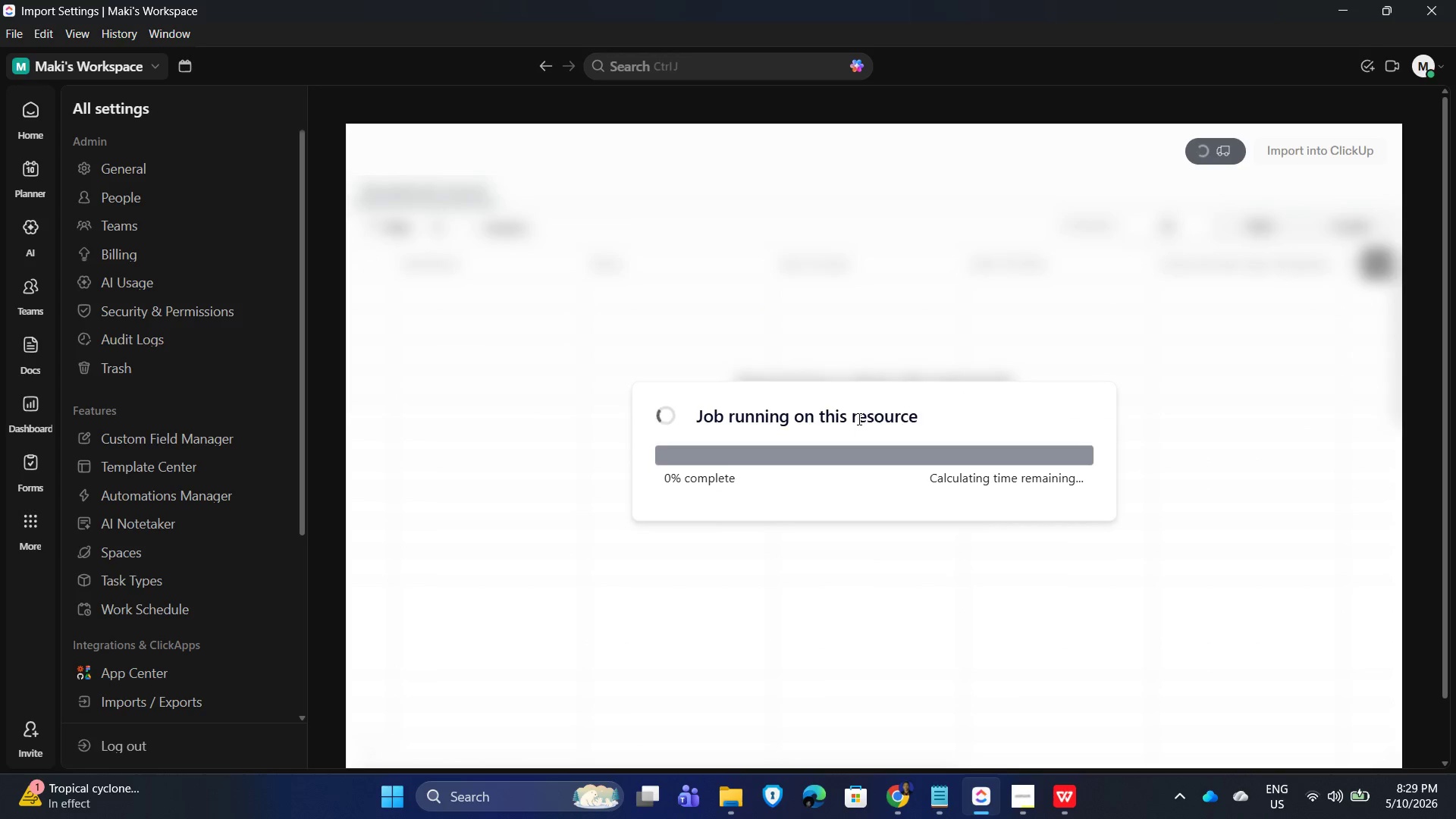 
scroll: coordinate [853, 412], scroll_direction: up, amount: 1.0
 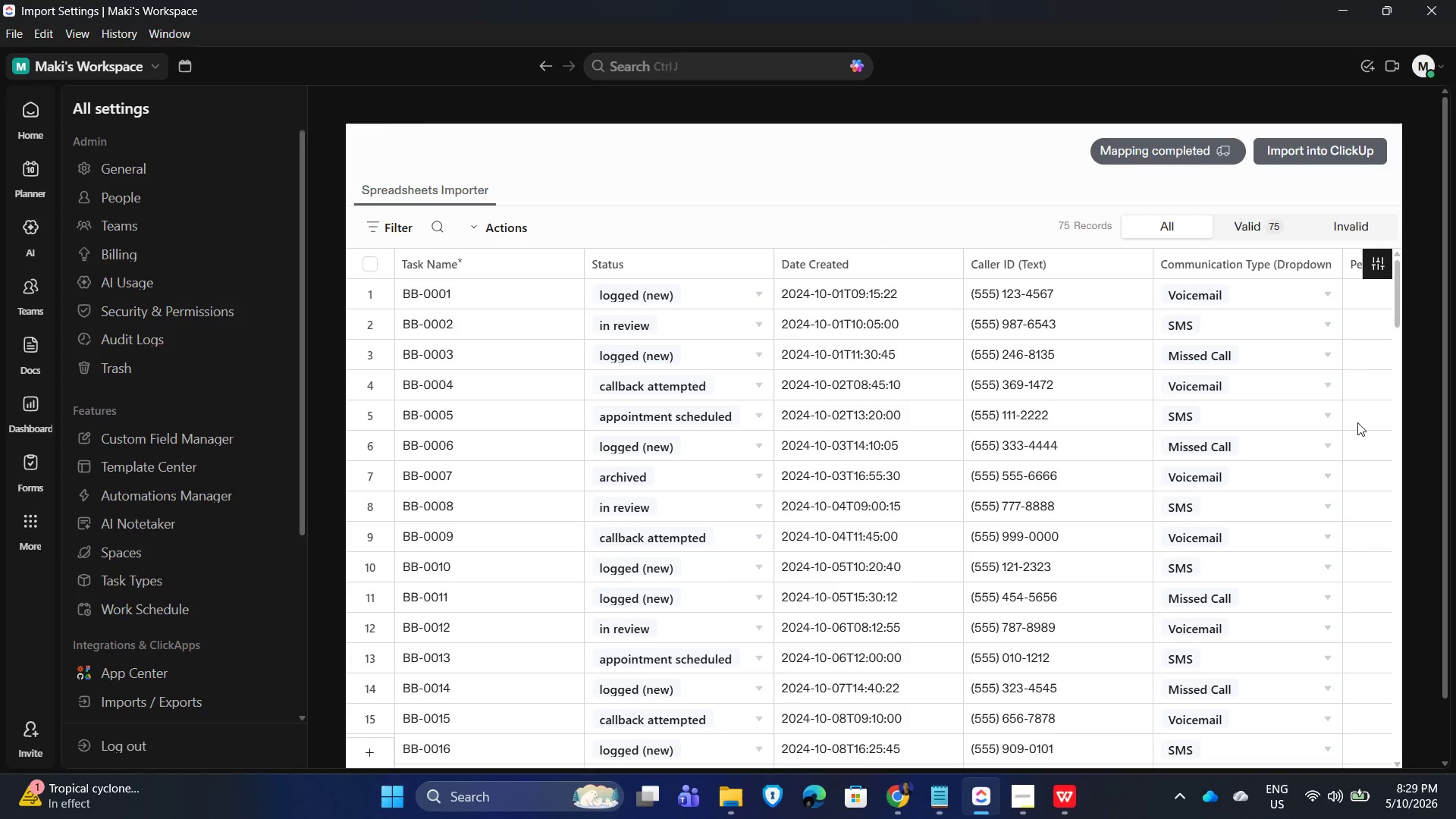 
left_click([1361, 385])
 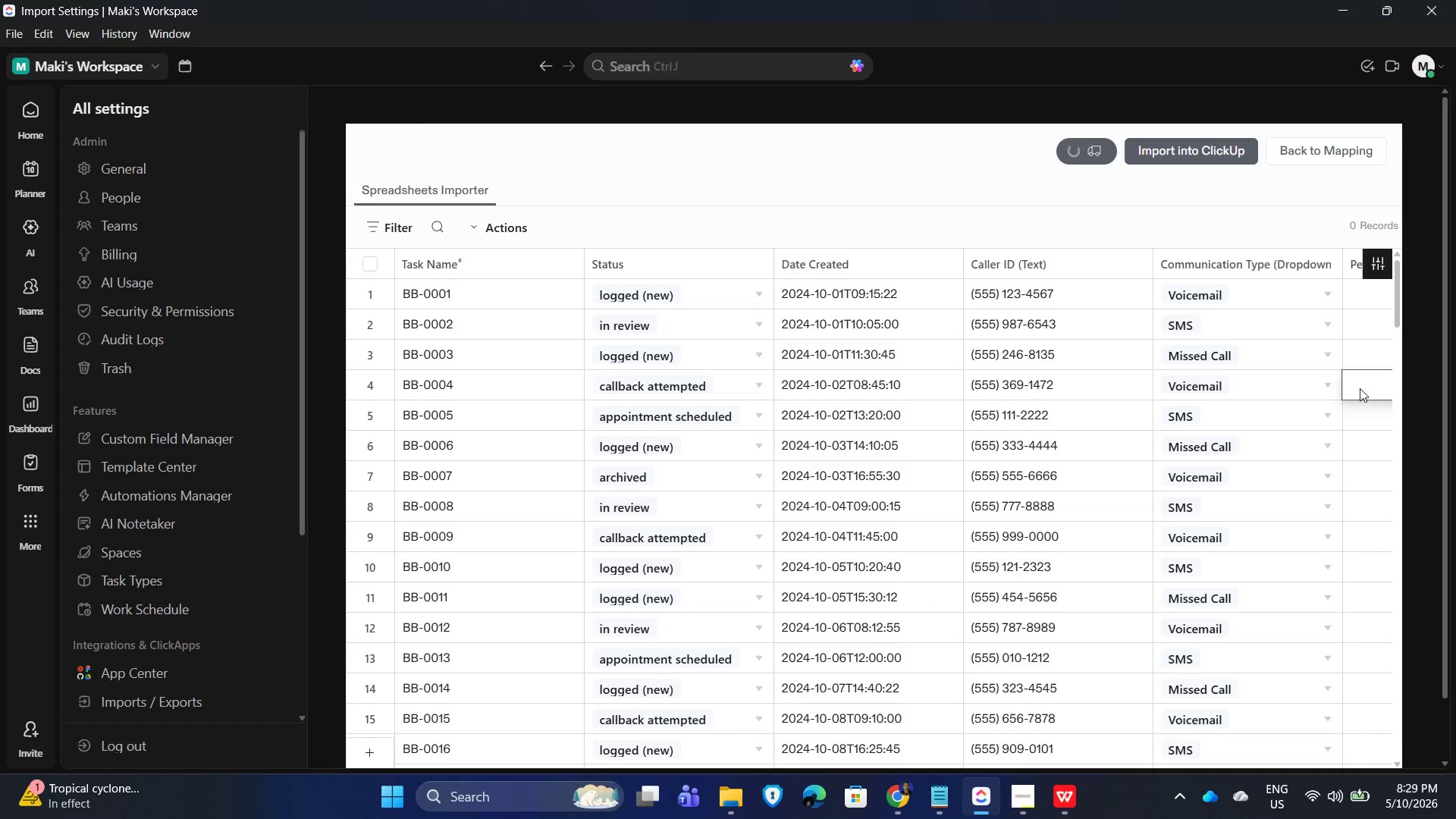 
key(ArrowRight)
 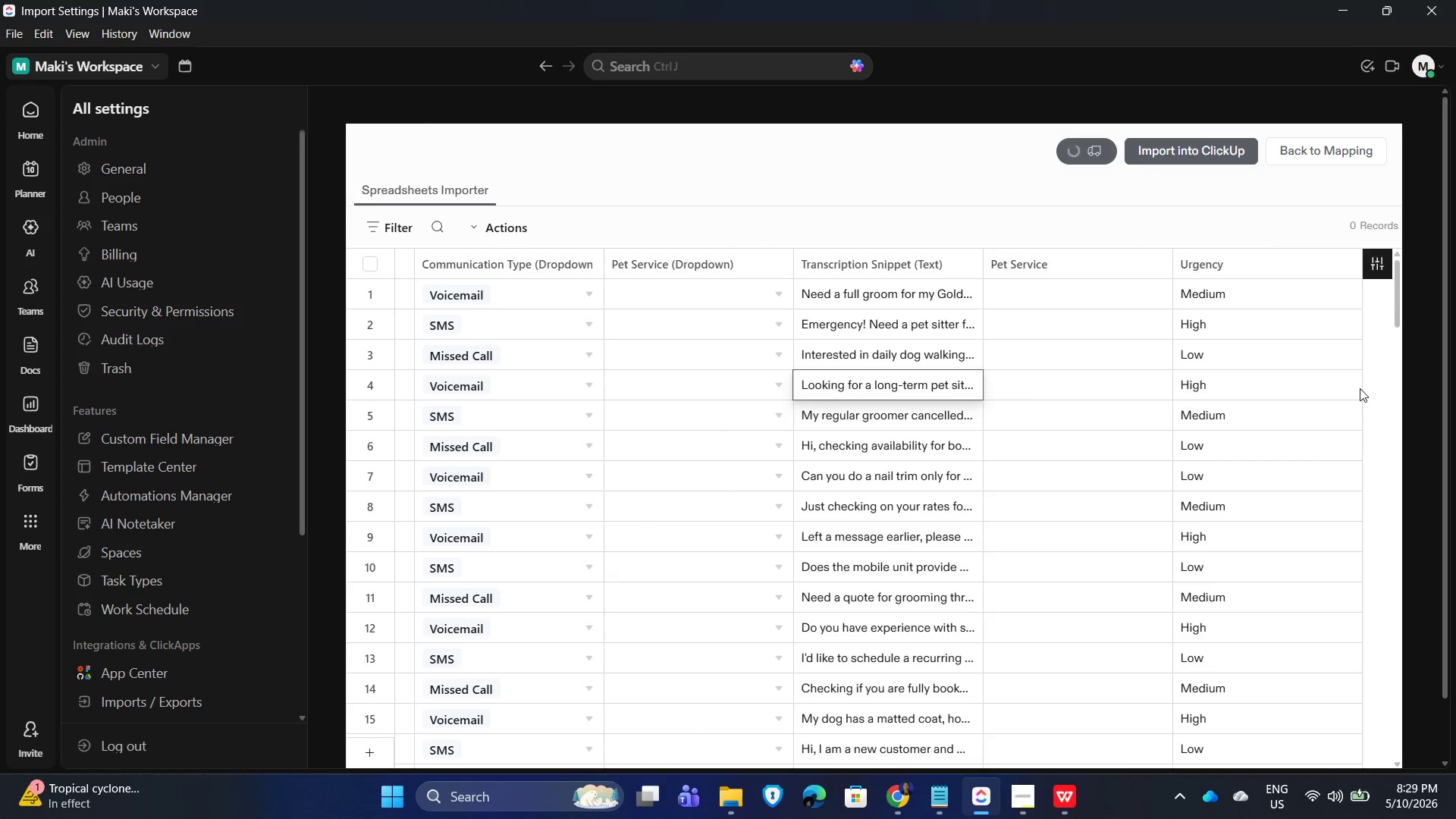 
key(ArrowRight)
 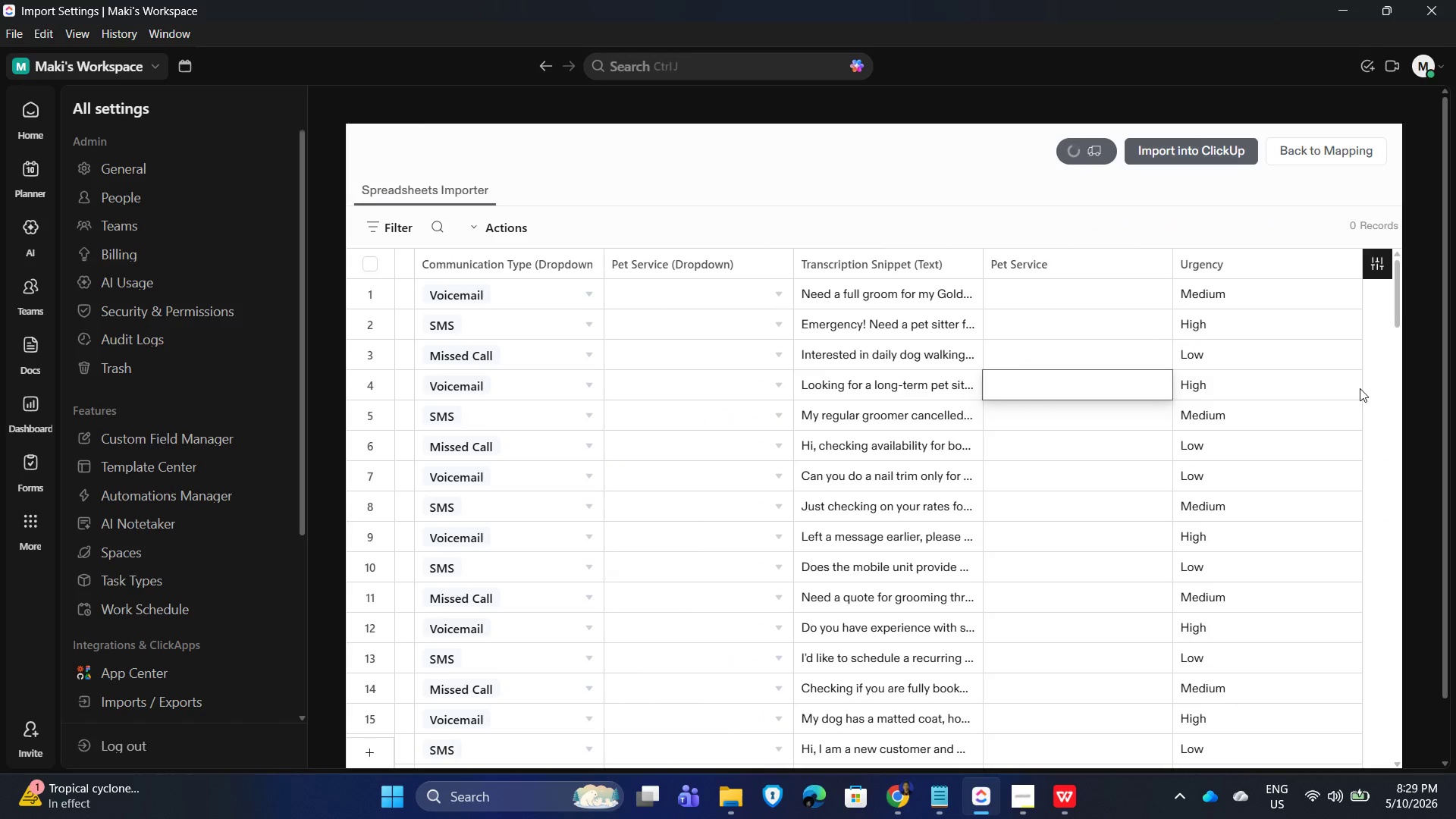 
key(ArrowRight)
 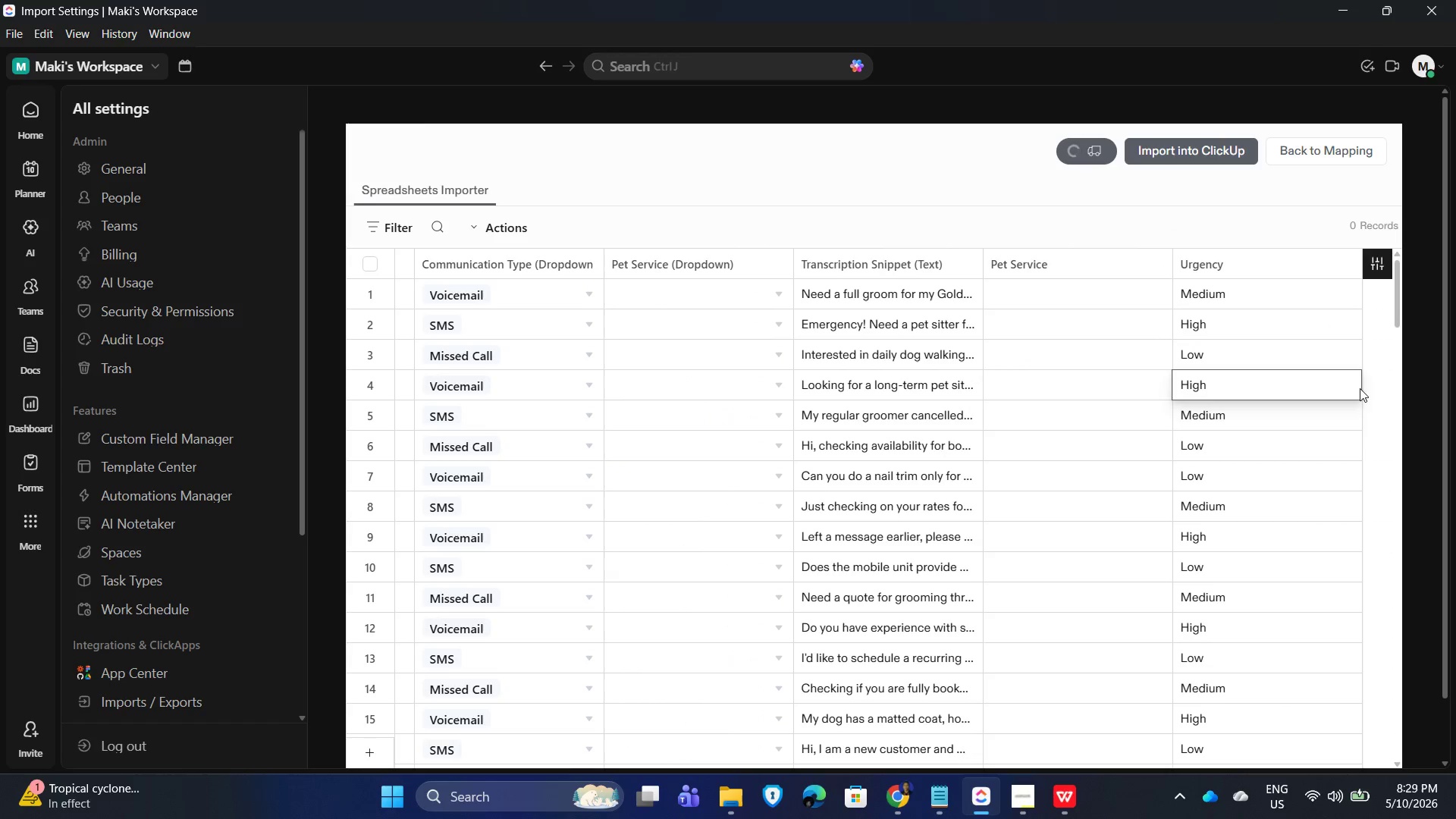 
key(ArrowRight)
 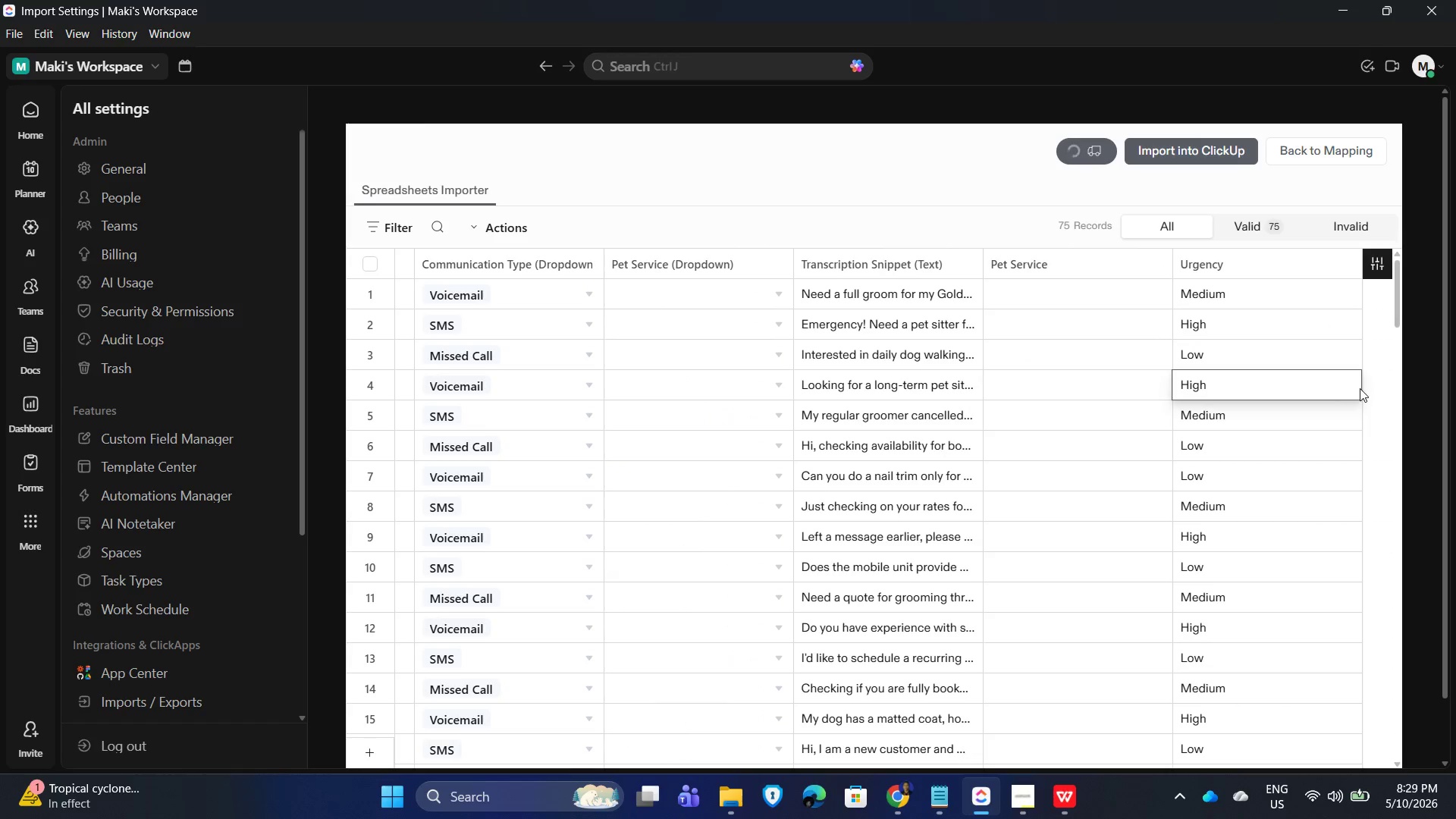 
key(ArrowLeft)
 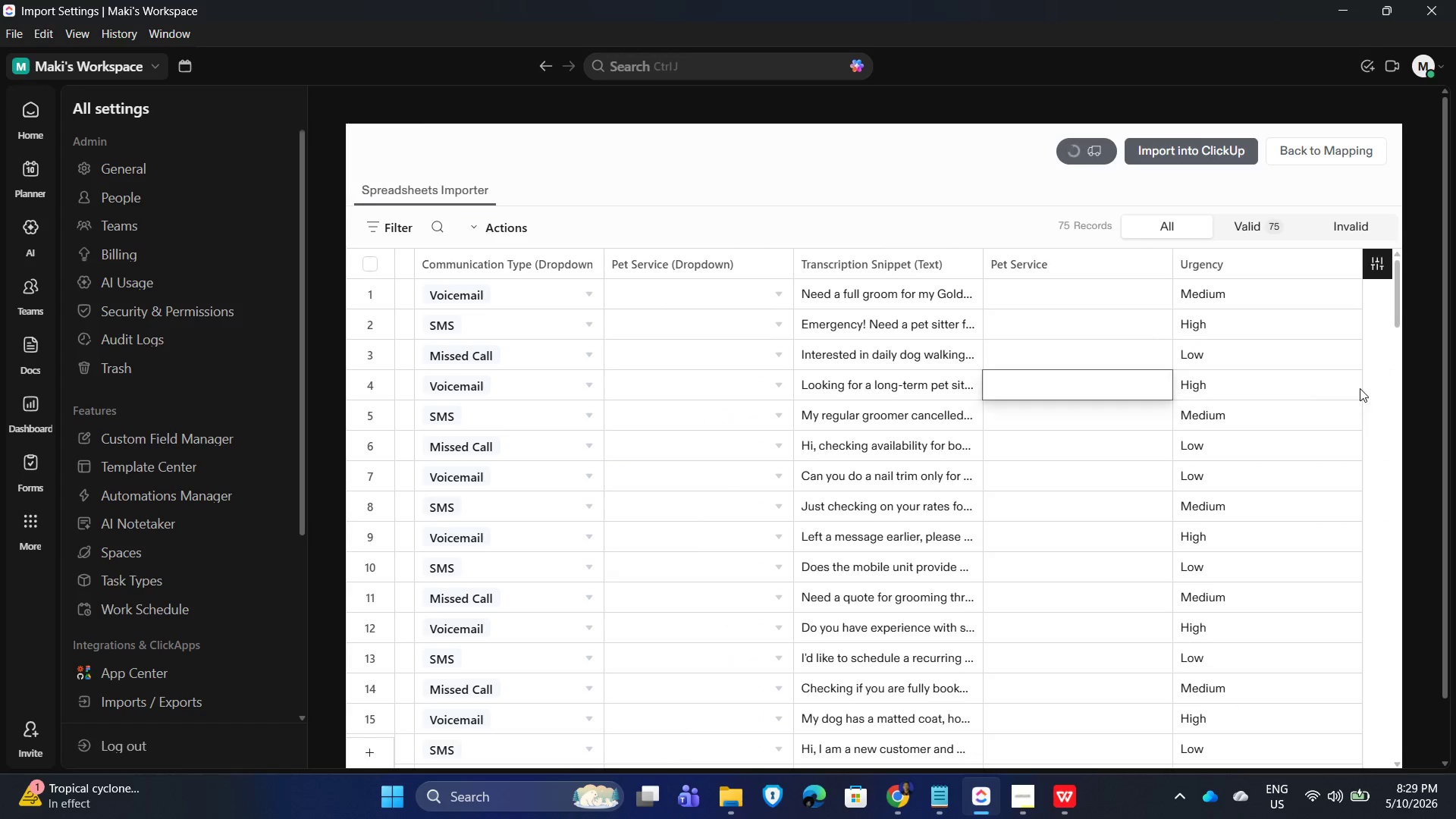 
key(ArrowLeft)
 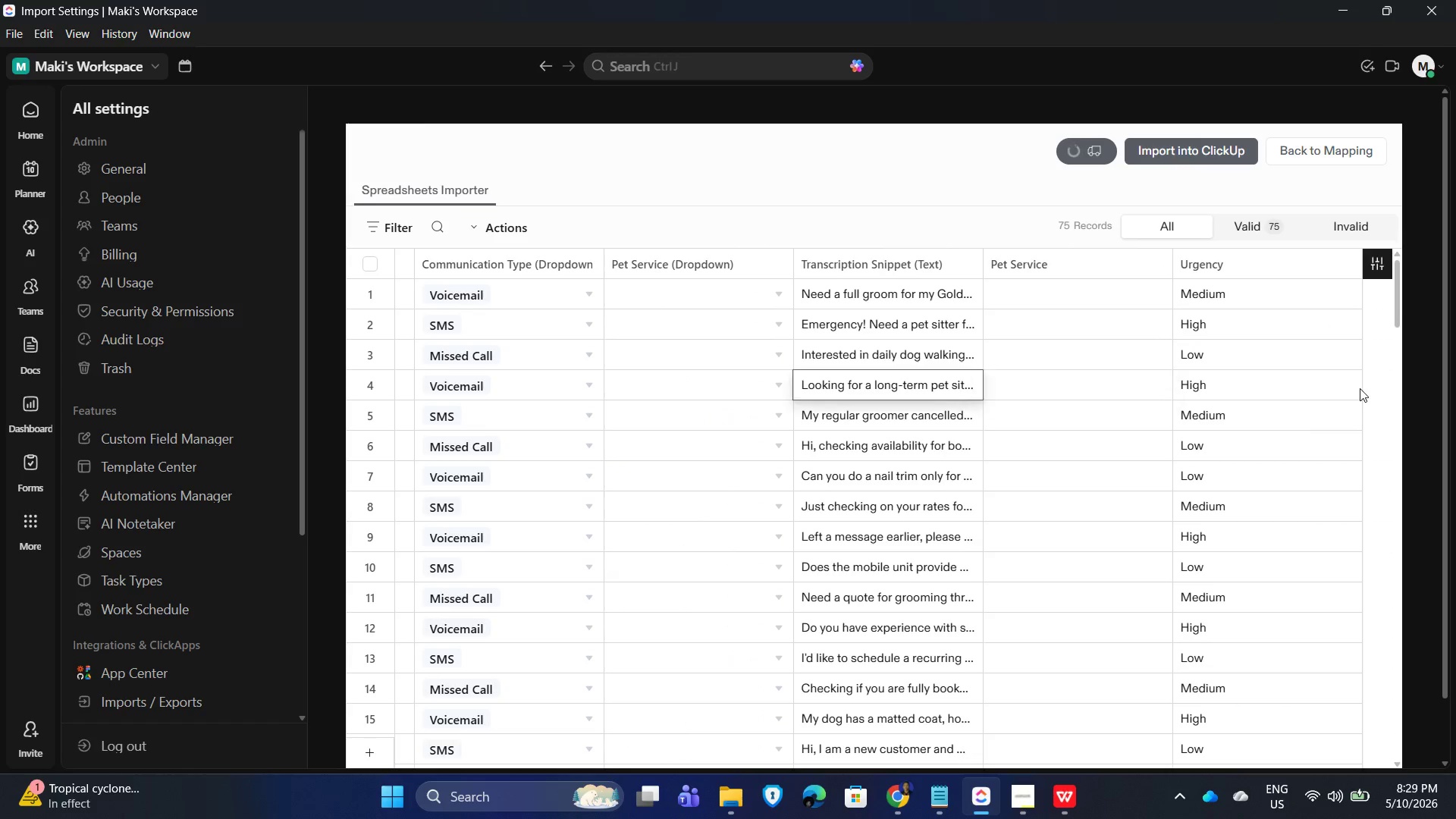 
key(ArrowLeft)
 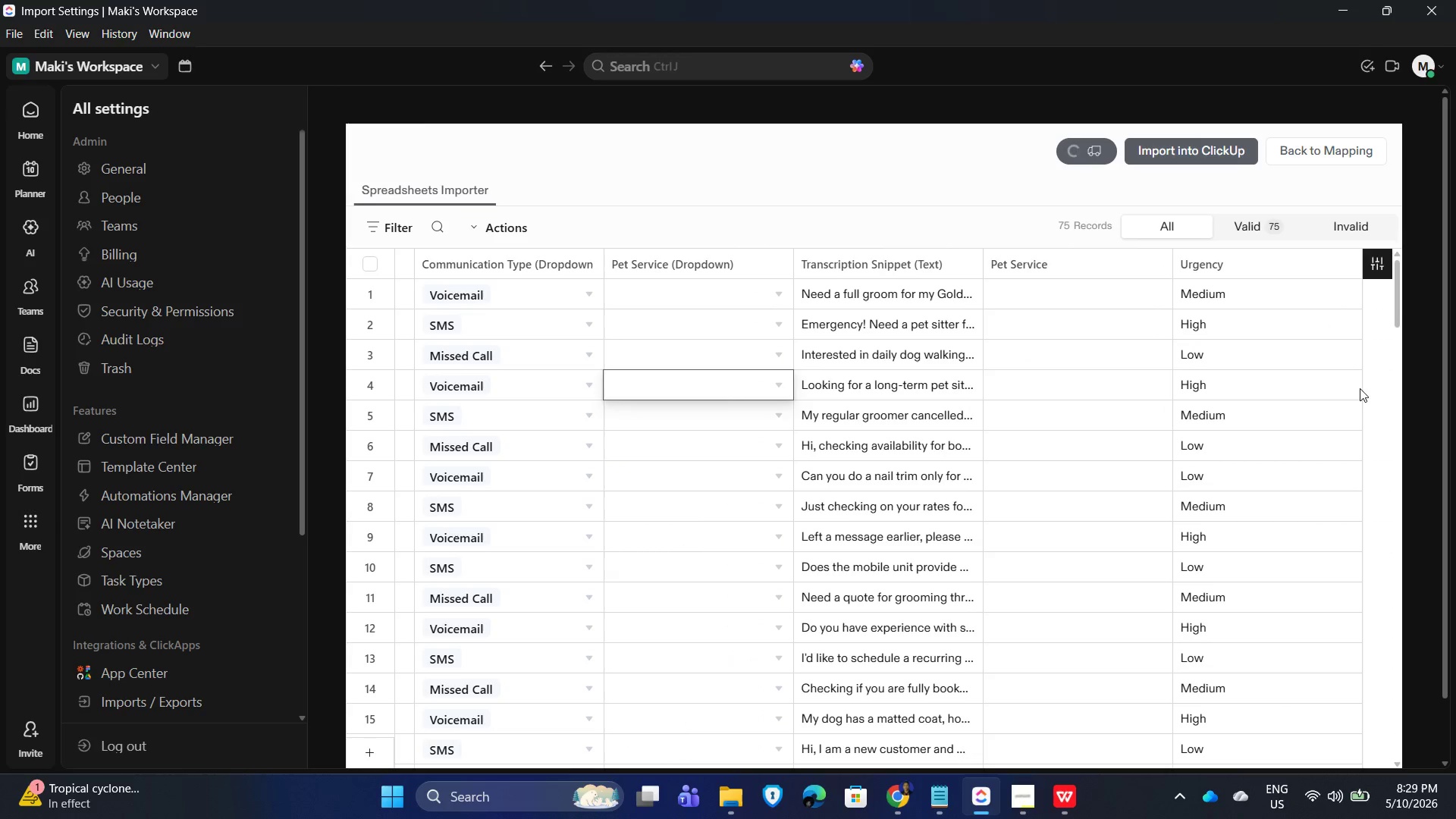 
key(ArrowLeft)
 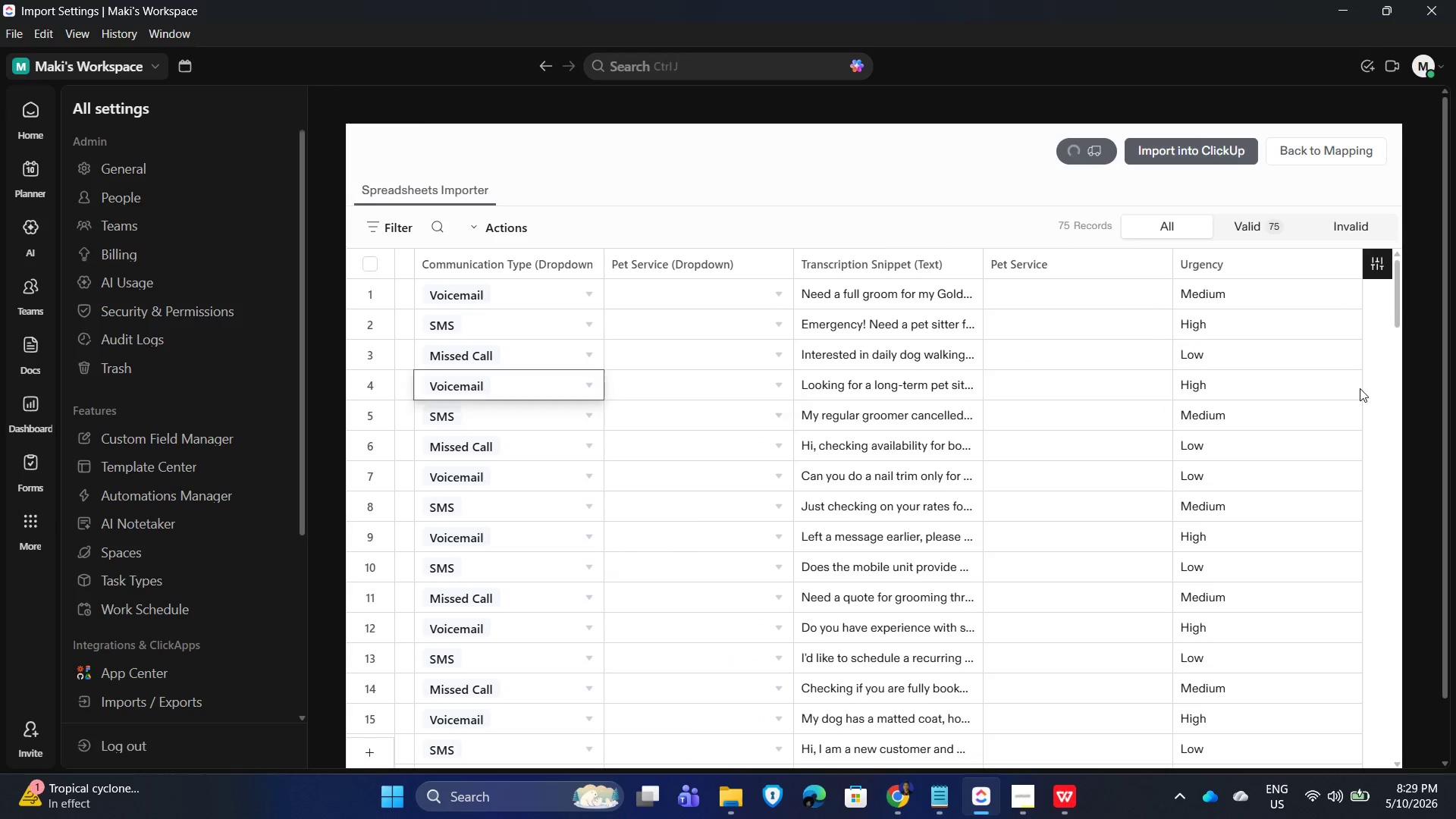 
key(ArrowLeft)
 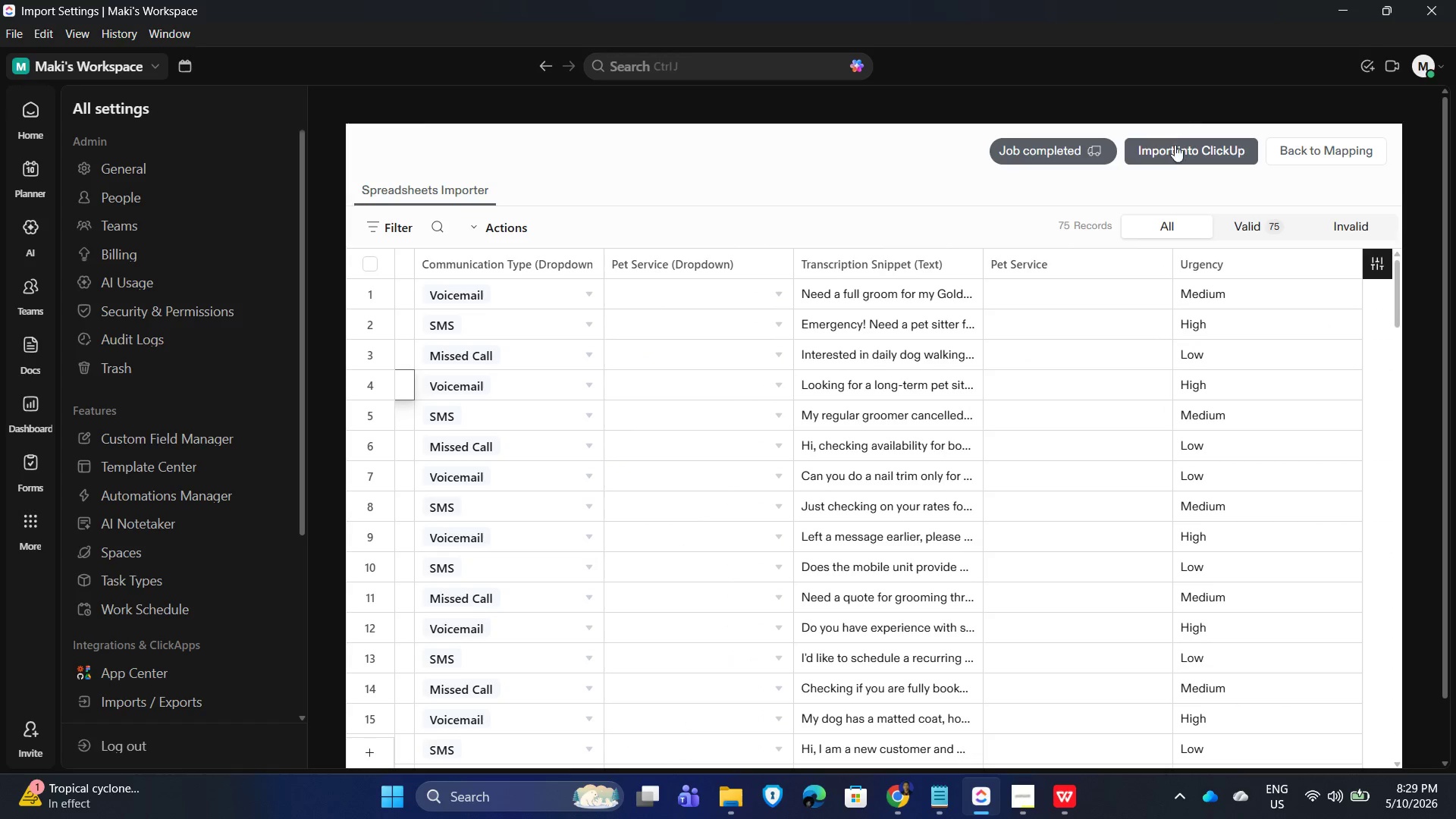 
left_click([1191, 140])
 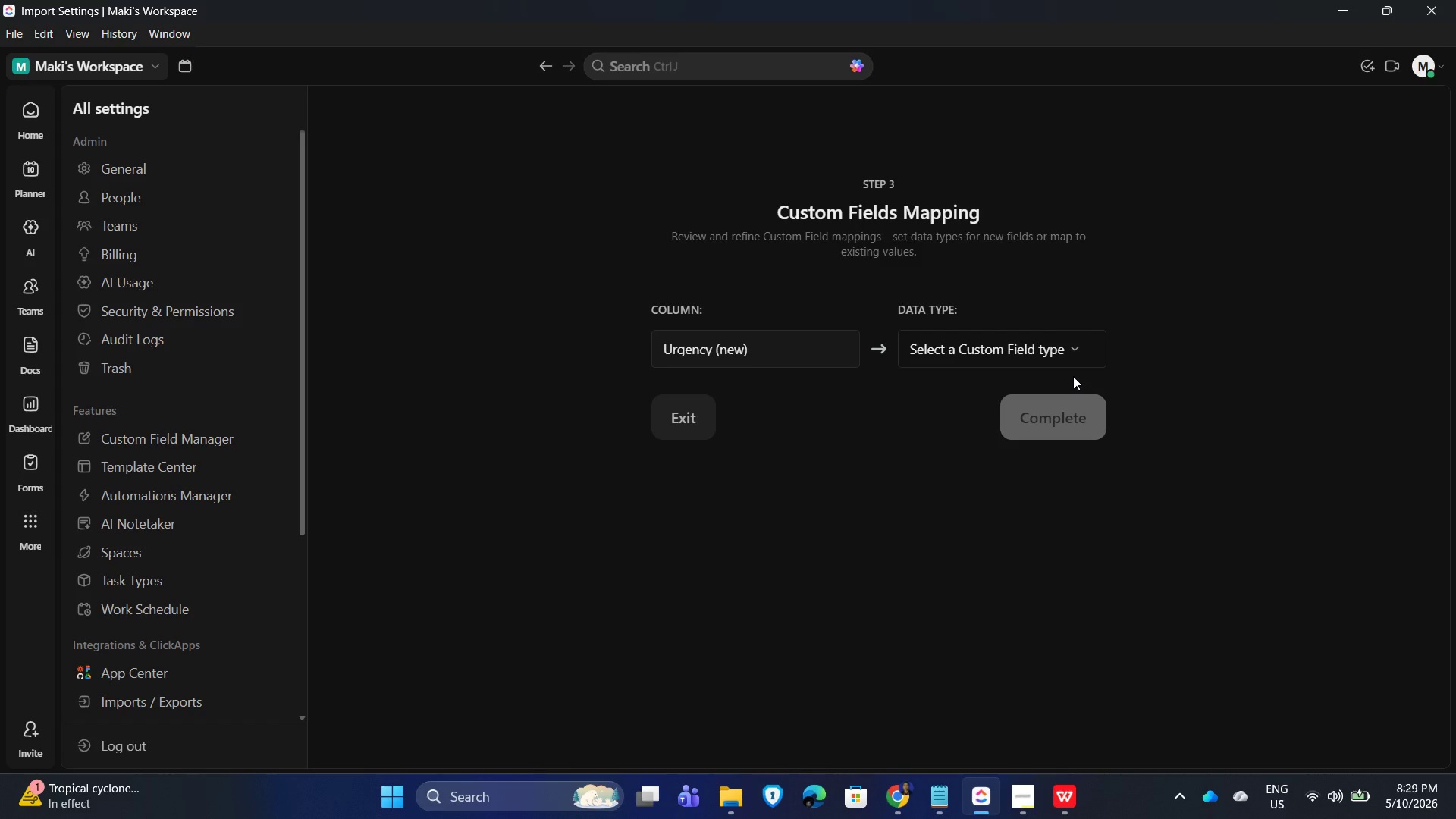 
wait(5.42)
 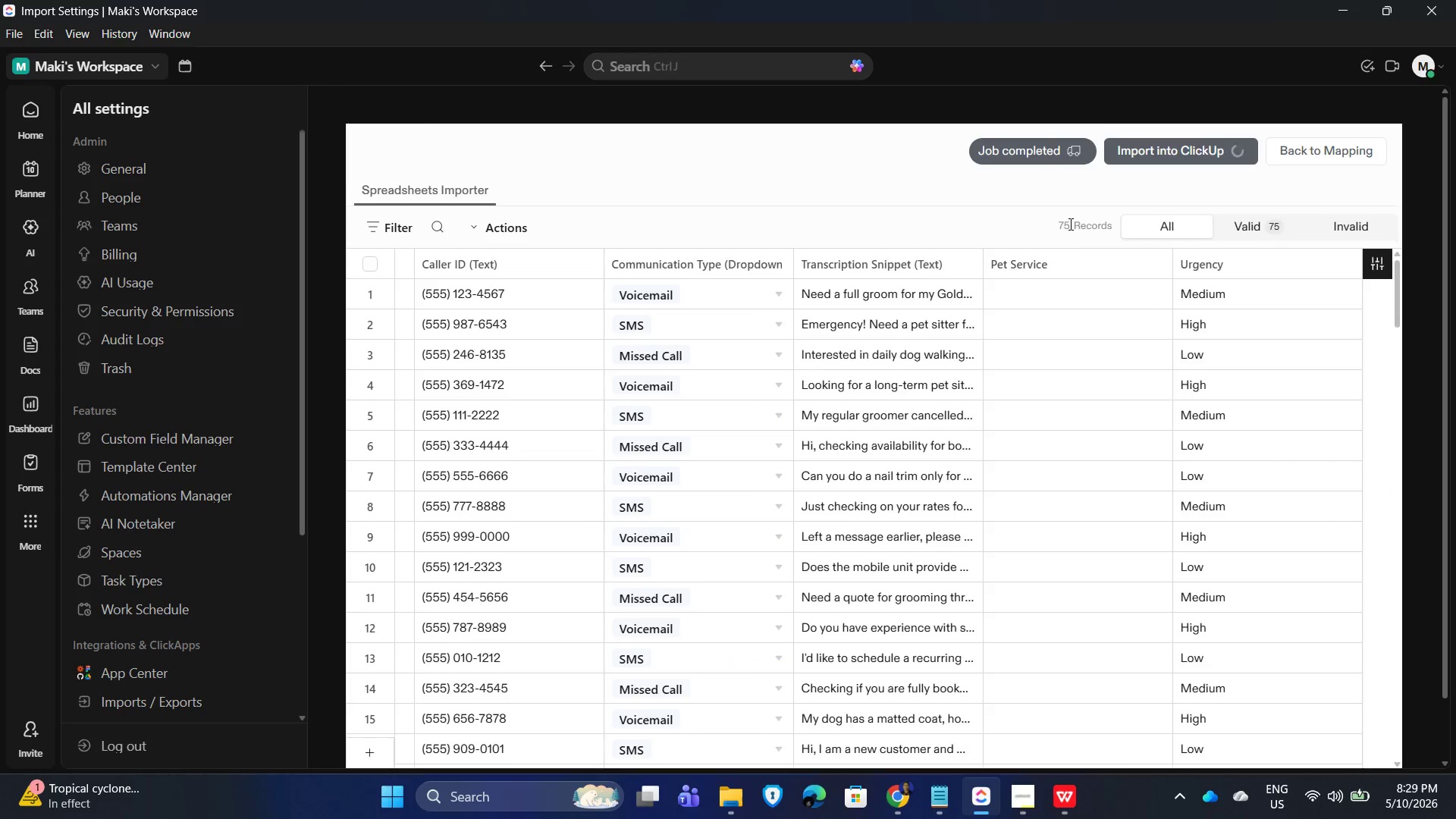 
left_click([1080, 347])
 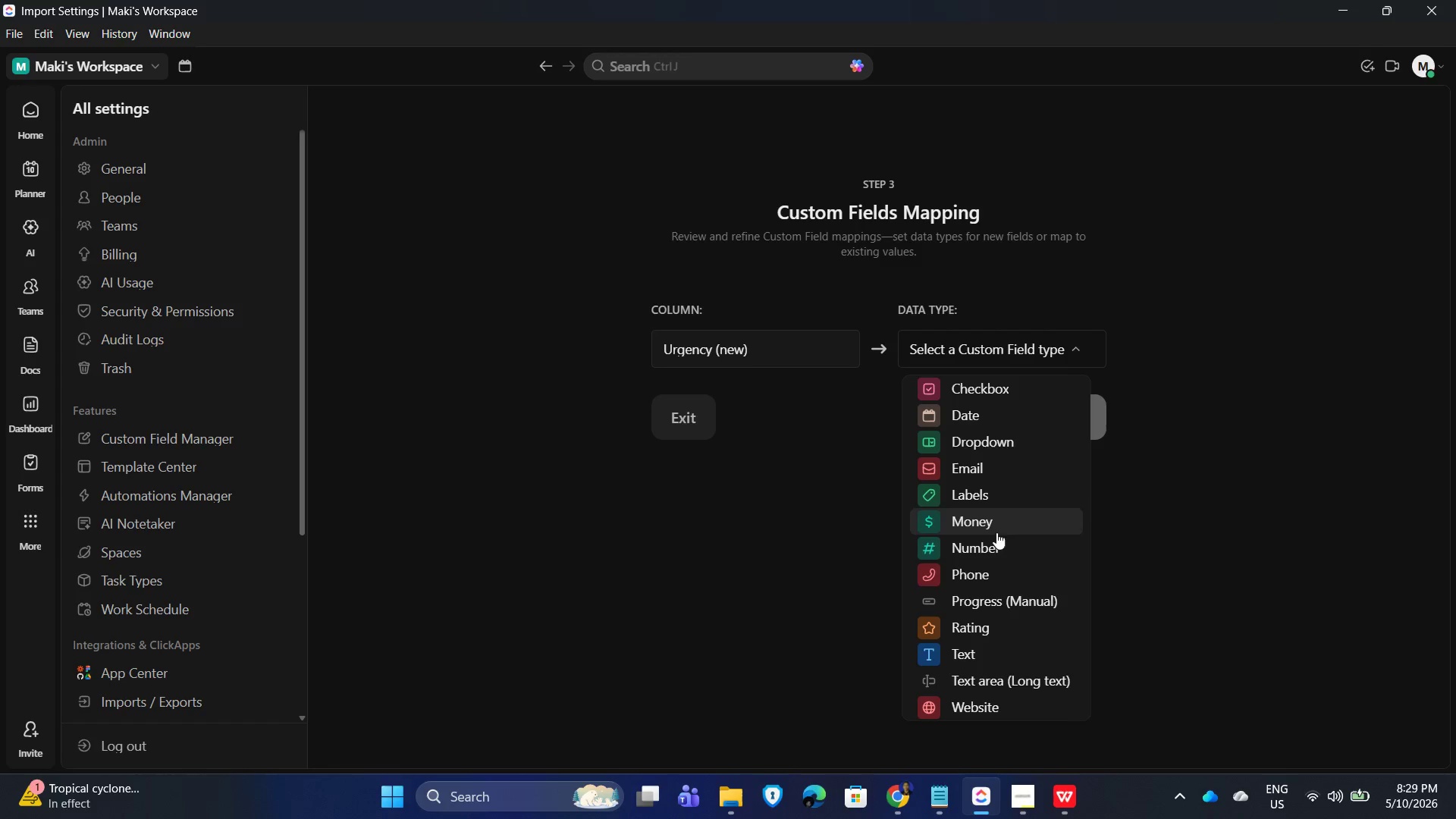 
left_click([1262, 403])
 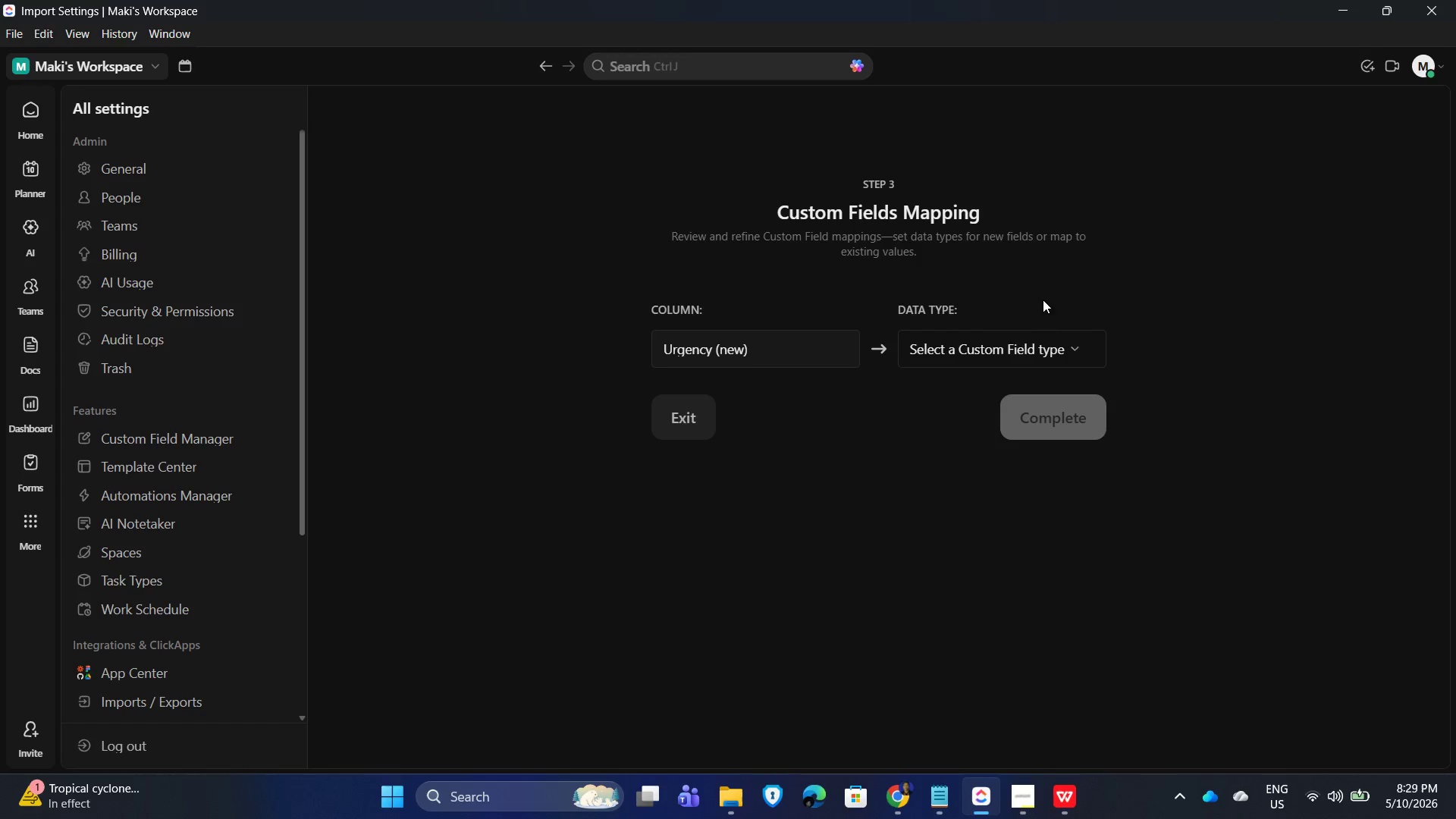 
left_click([1014, 334])
 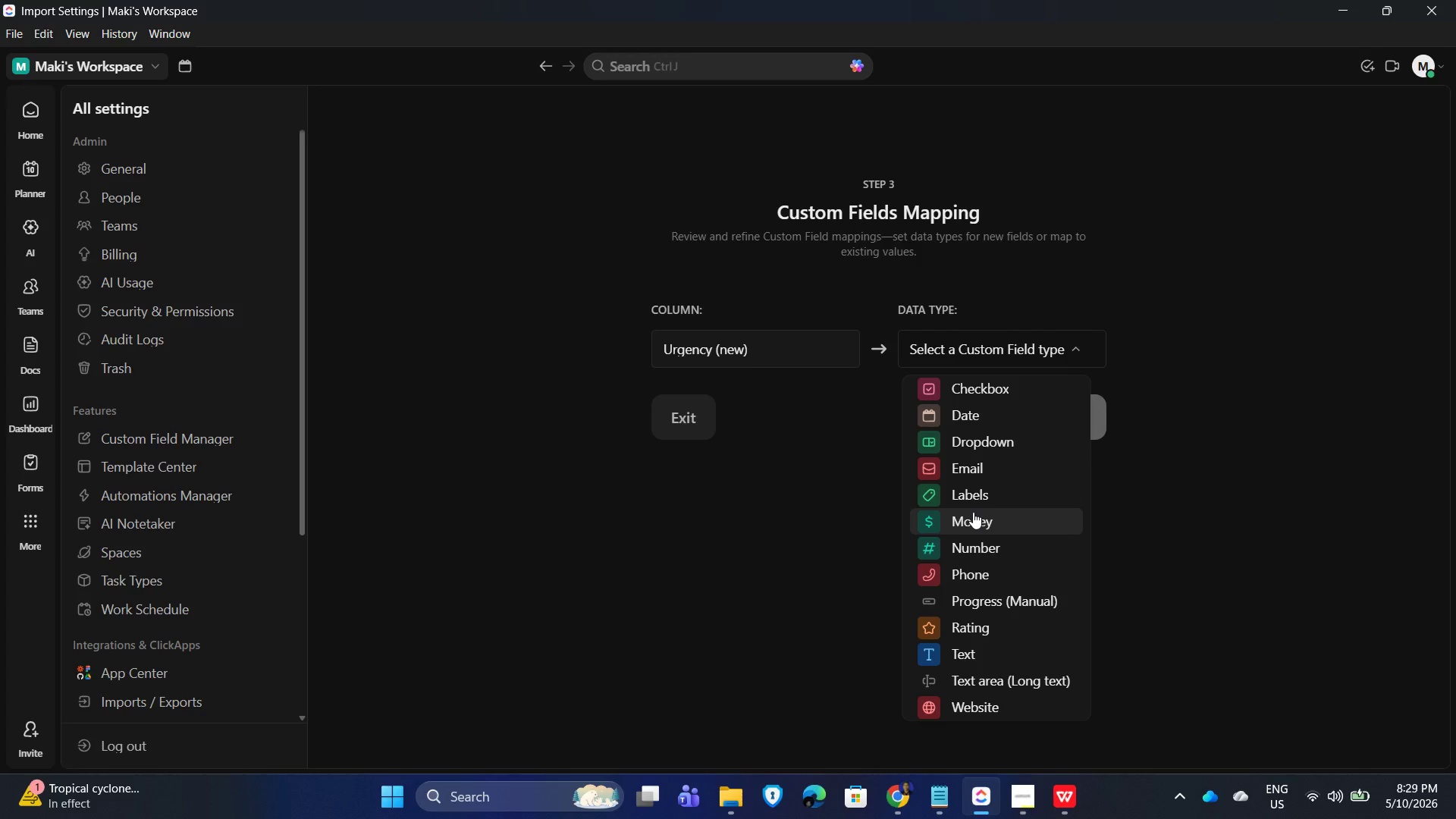 
left_click([977, 436])
 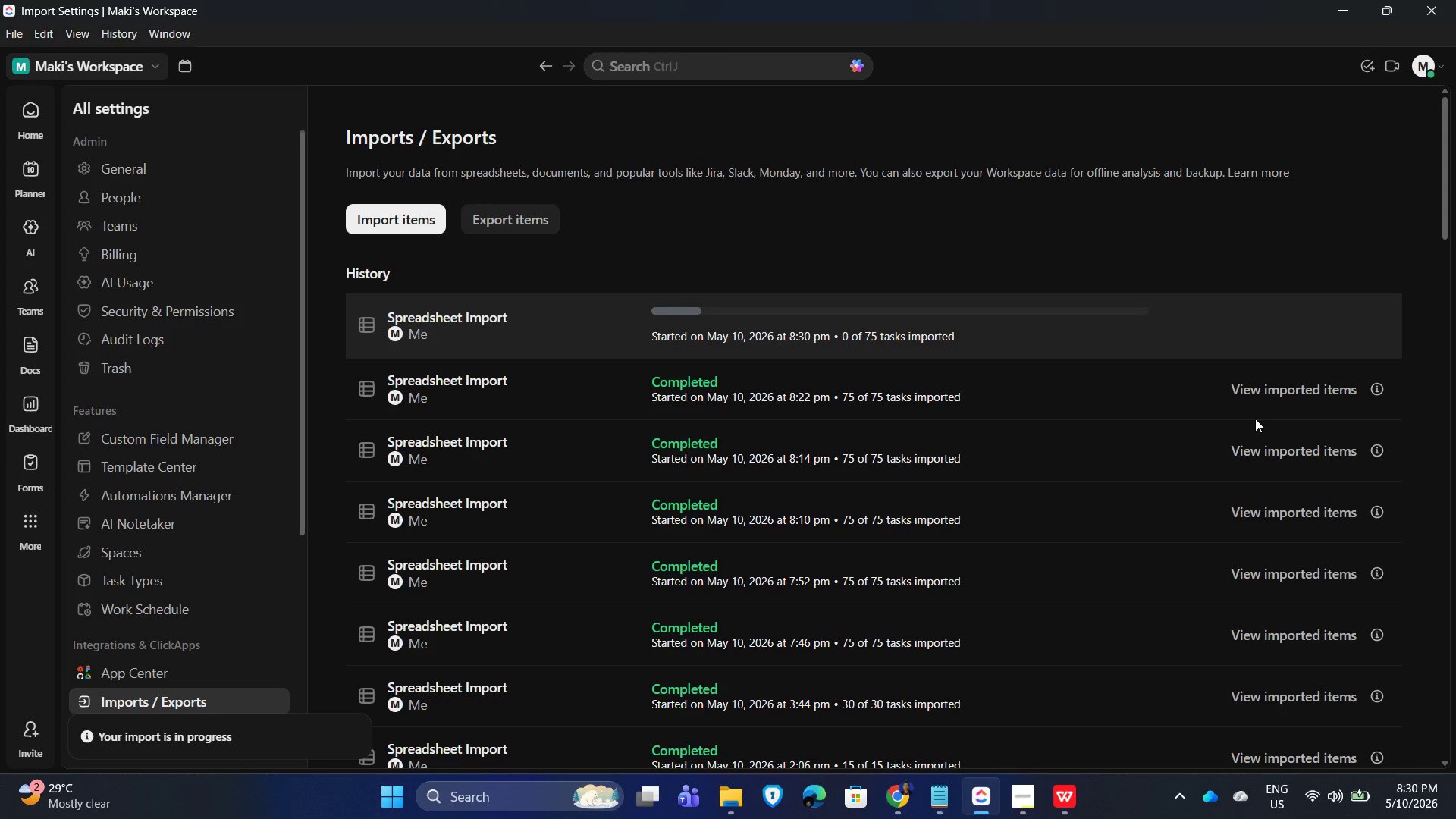 
wait(19.42)
 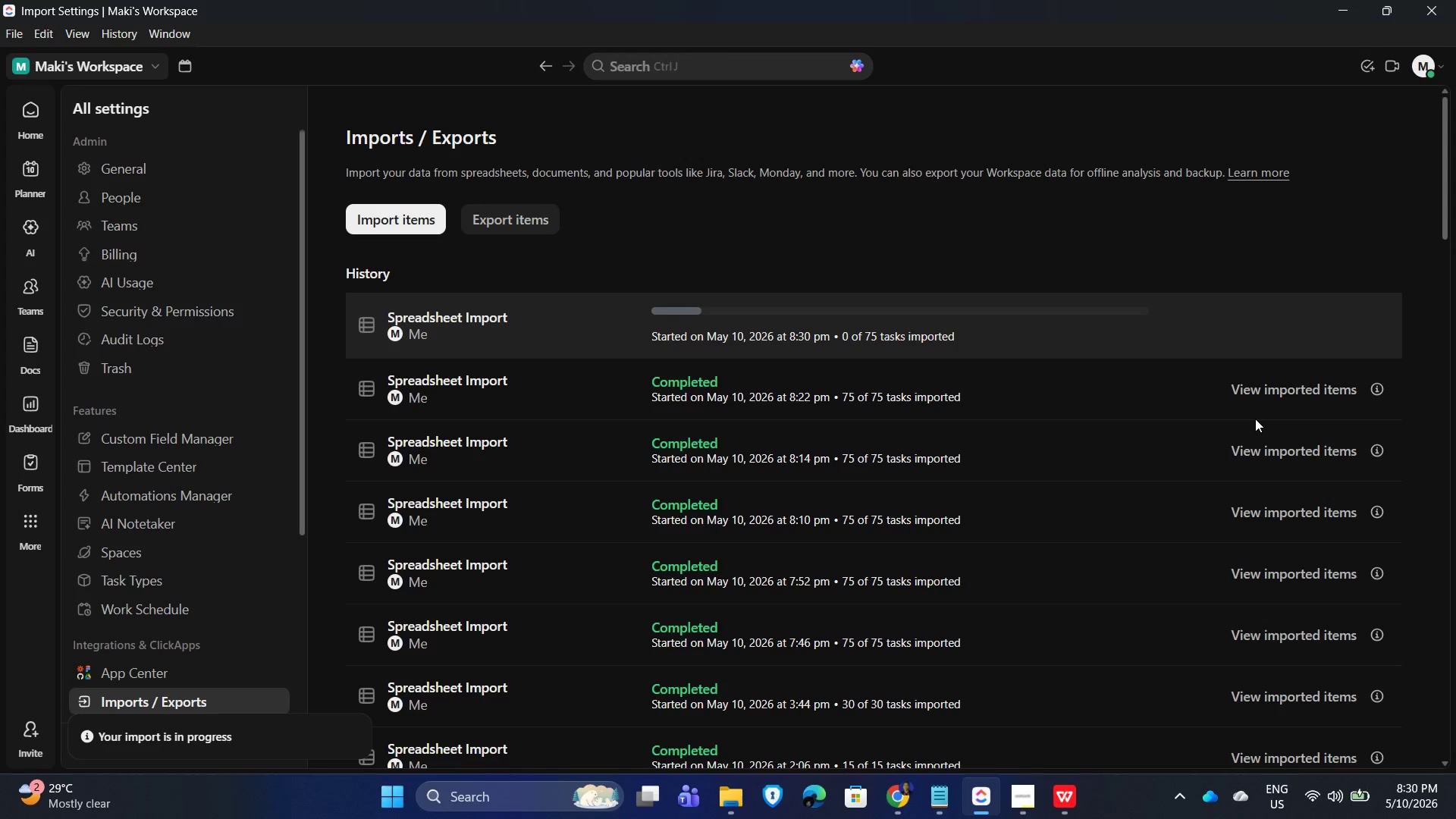 
left_click([1031, 795])